 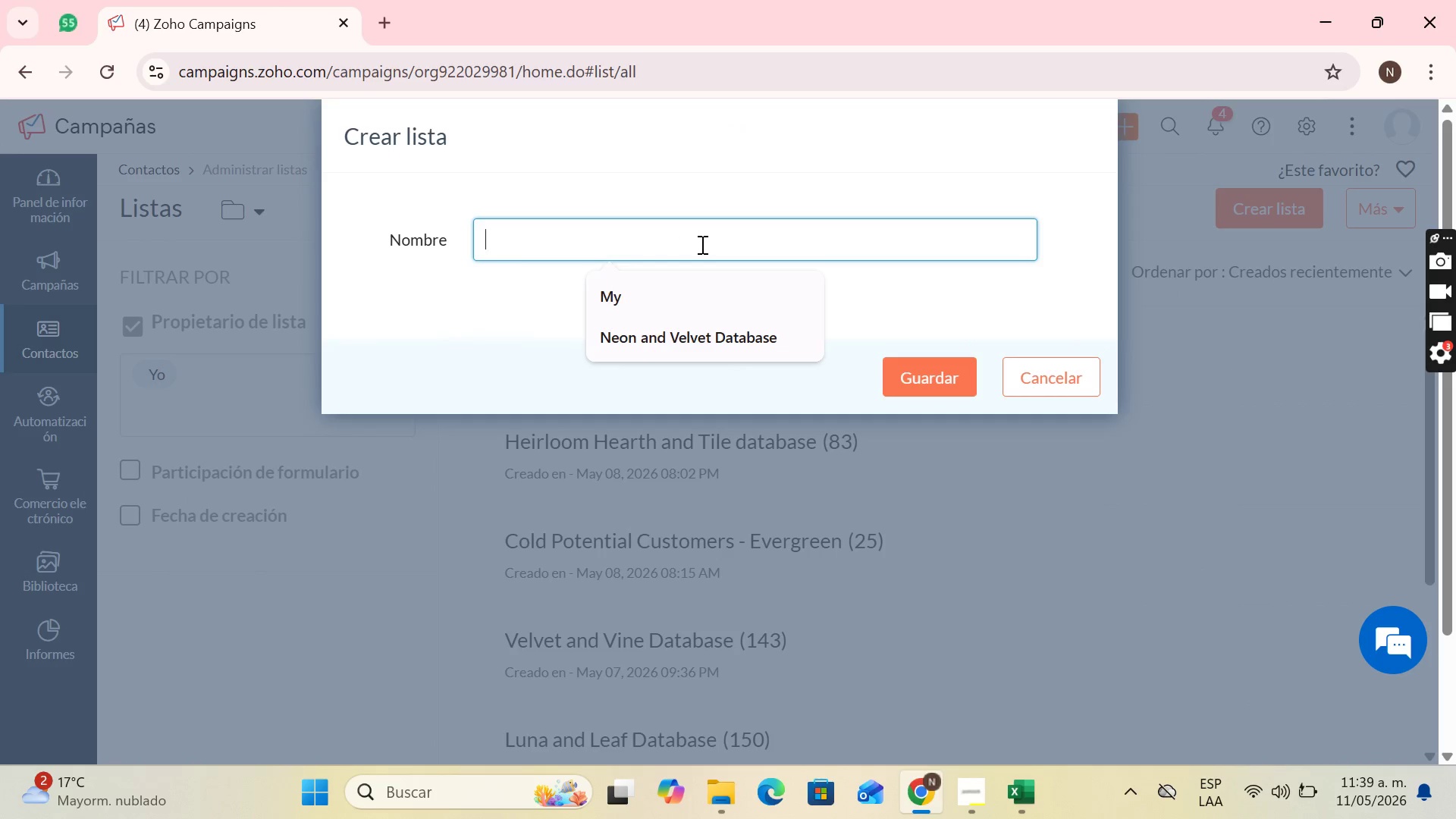 
key(Control+V)
 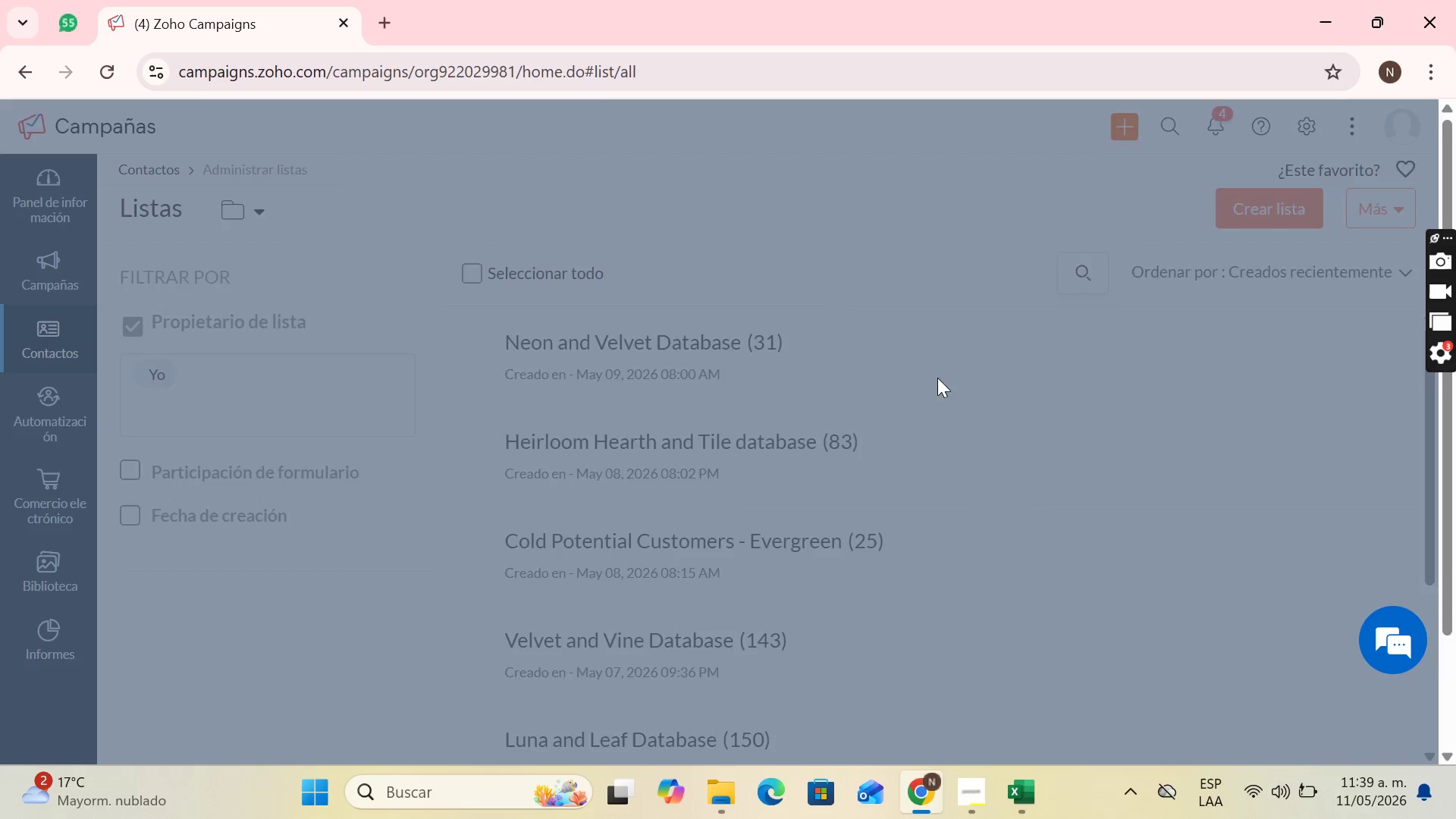 
scroll: coordinate [682, 393], scroll_direction: down, amount: 2.0
 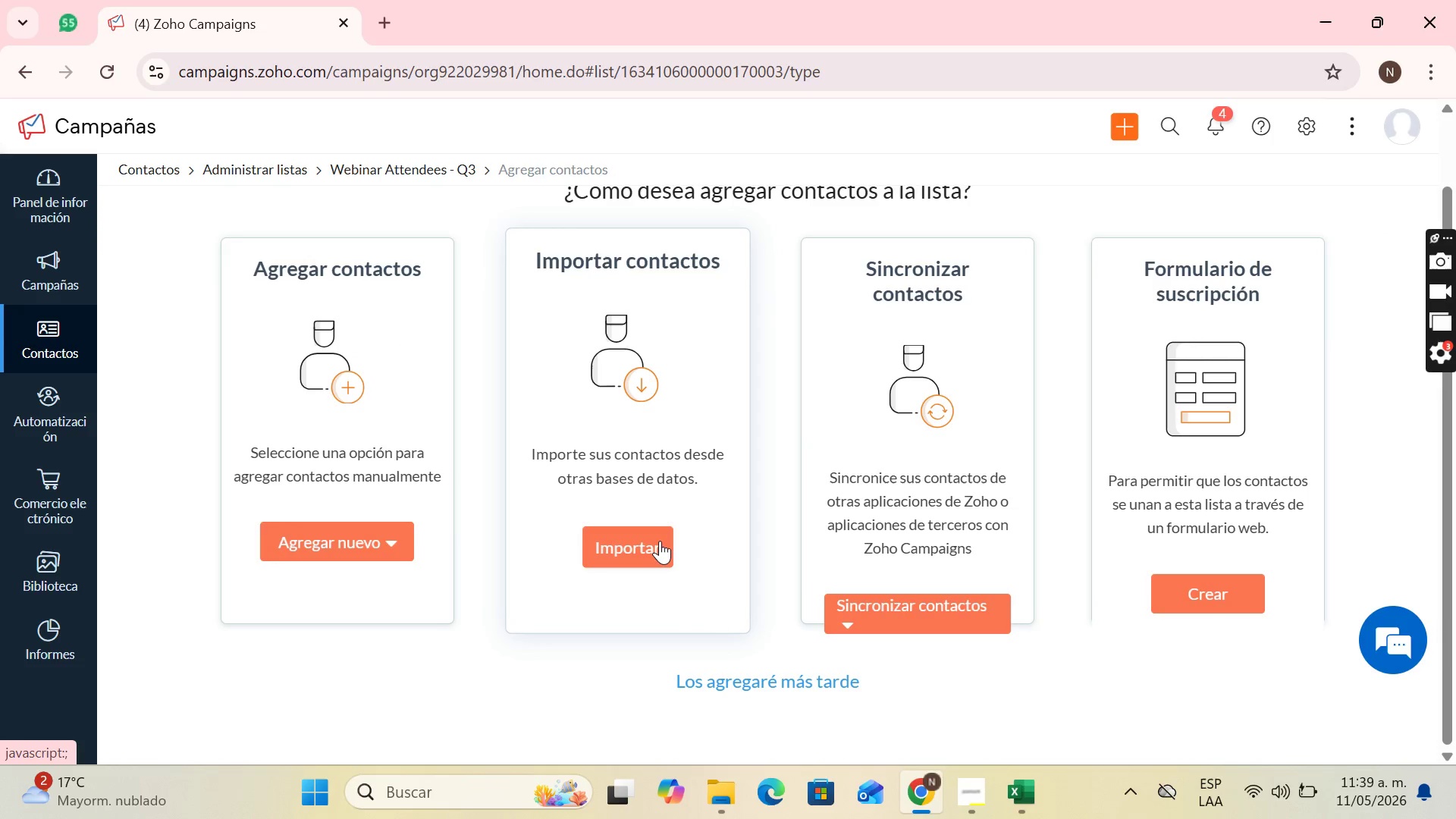 
left_click([660, 541])
 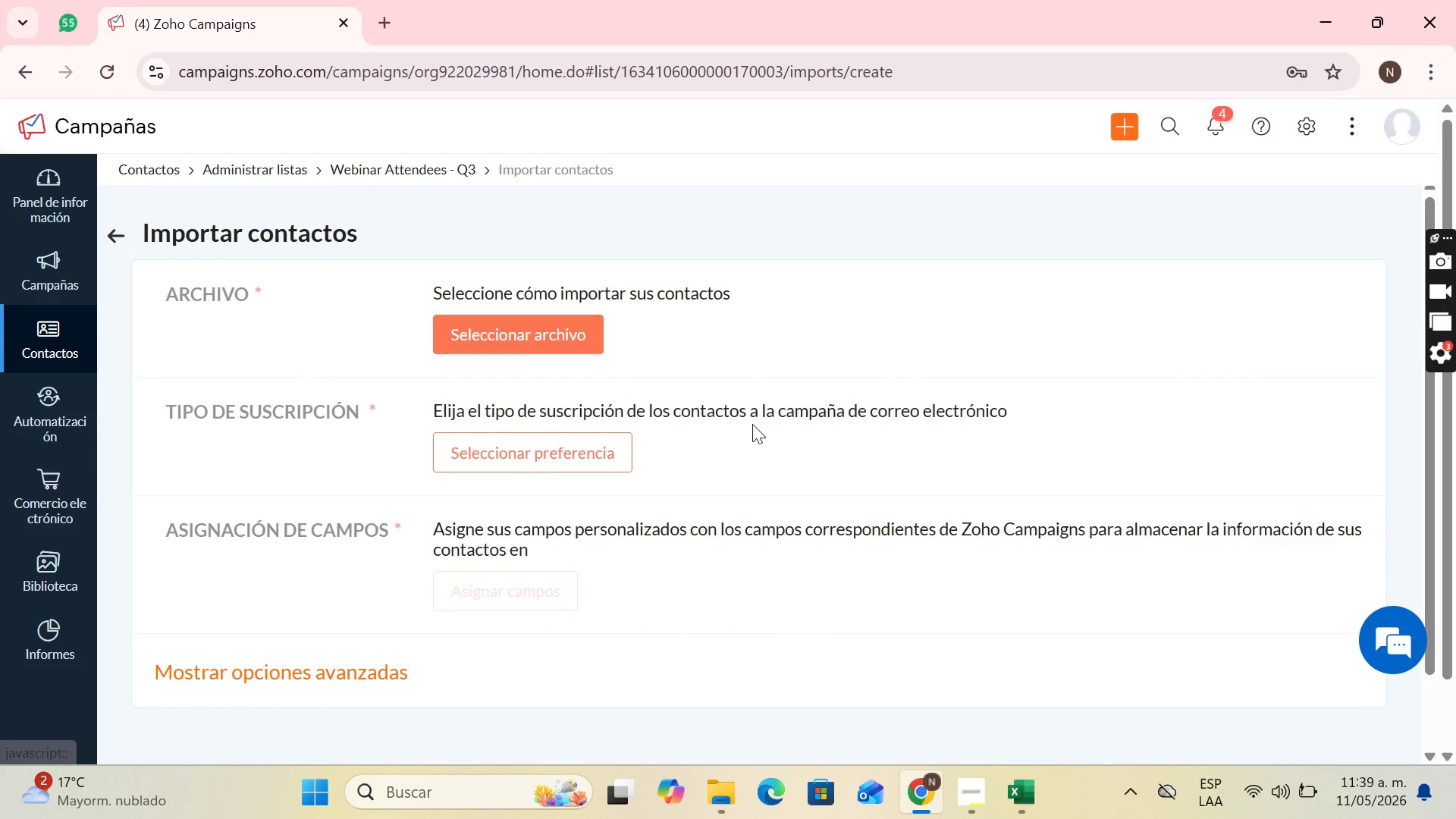 
scroll: coordinate [744, 419], scroll_direction: down, amount: 1.0
 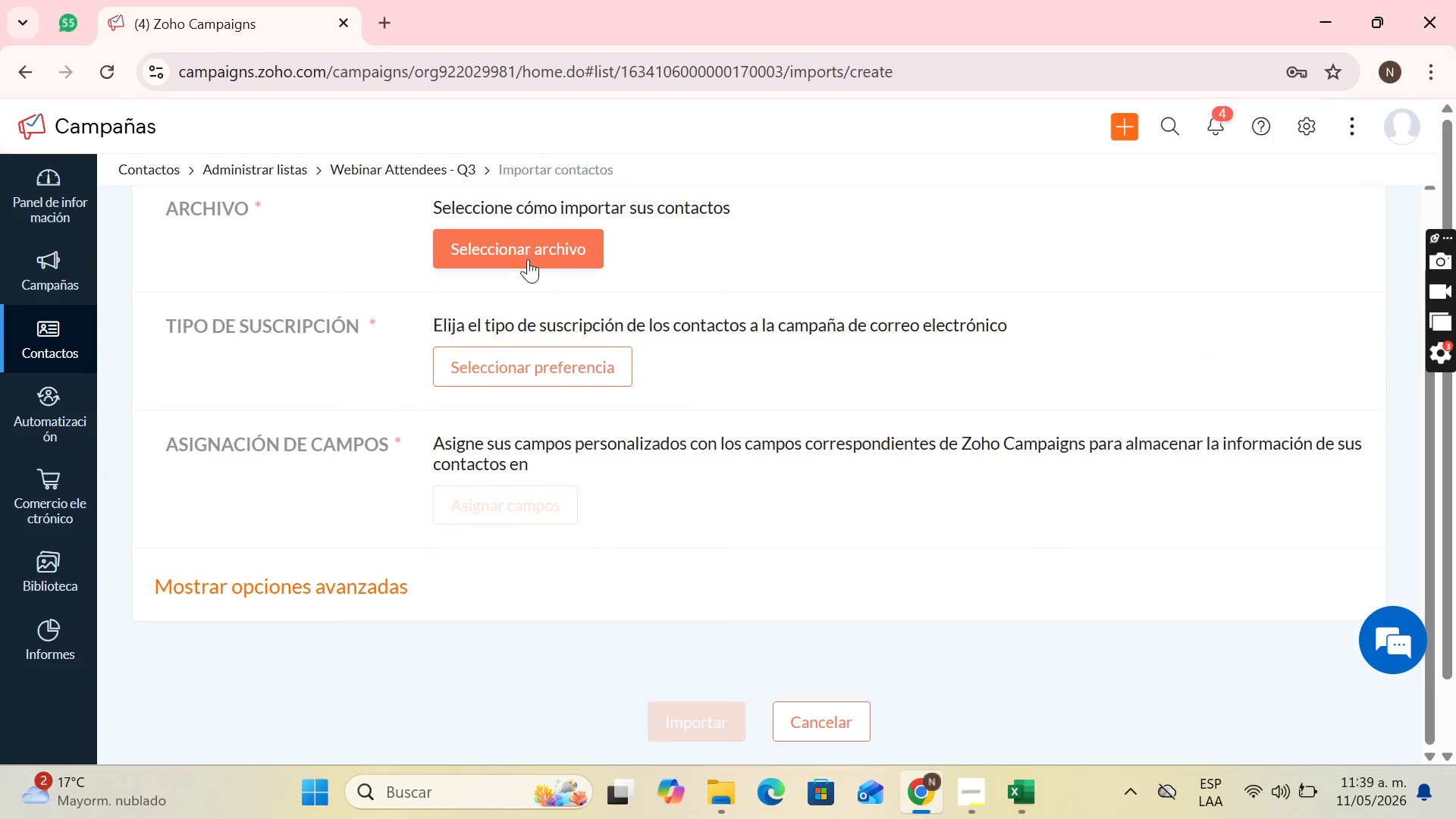 
left_click([528, 259])
 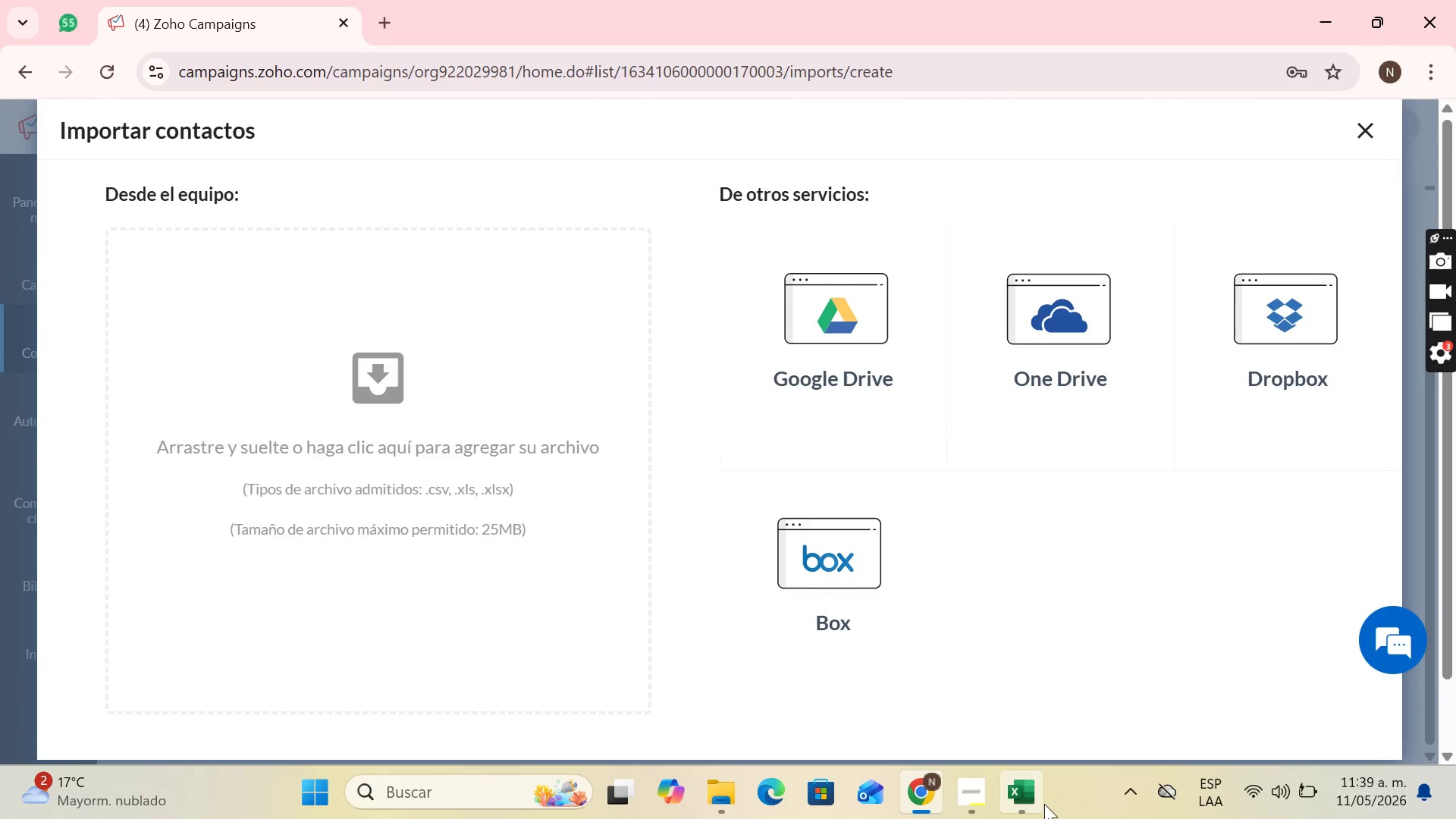 
mouse_move([1027, 704])
 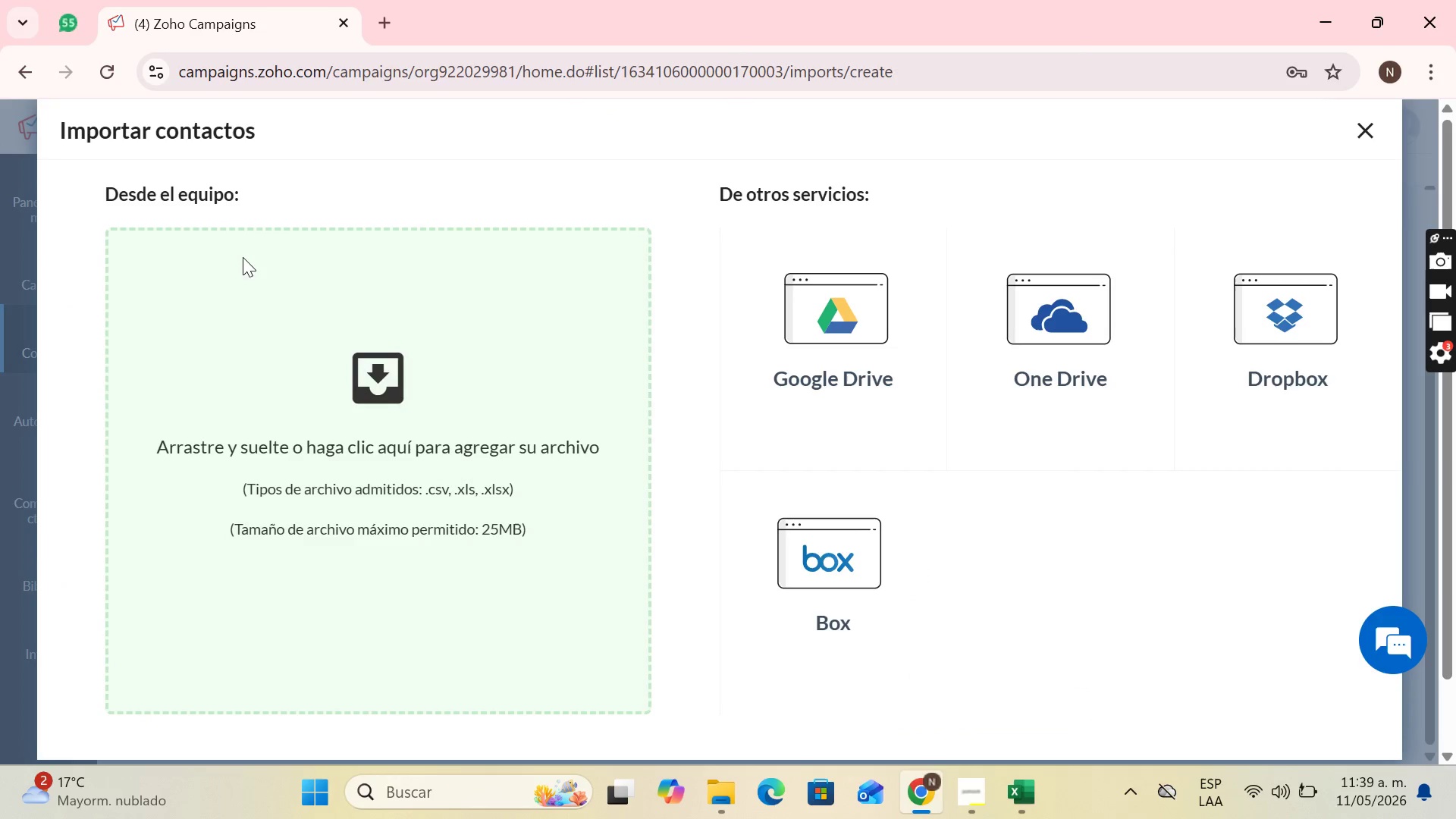 
left_click([326, 411])
 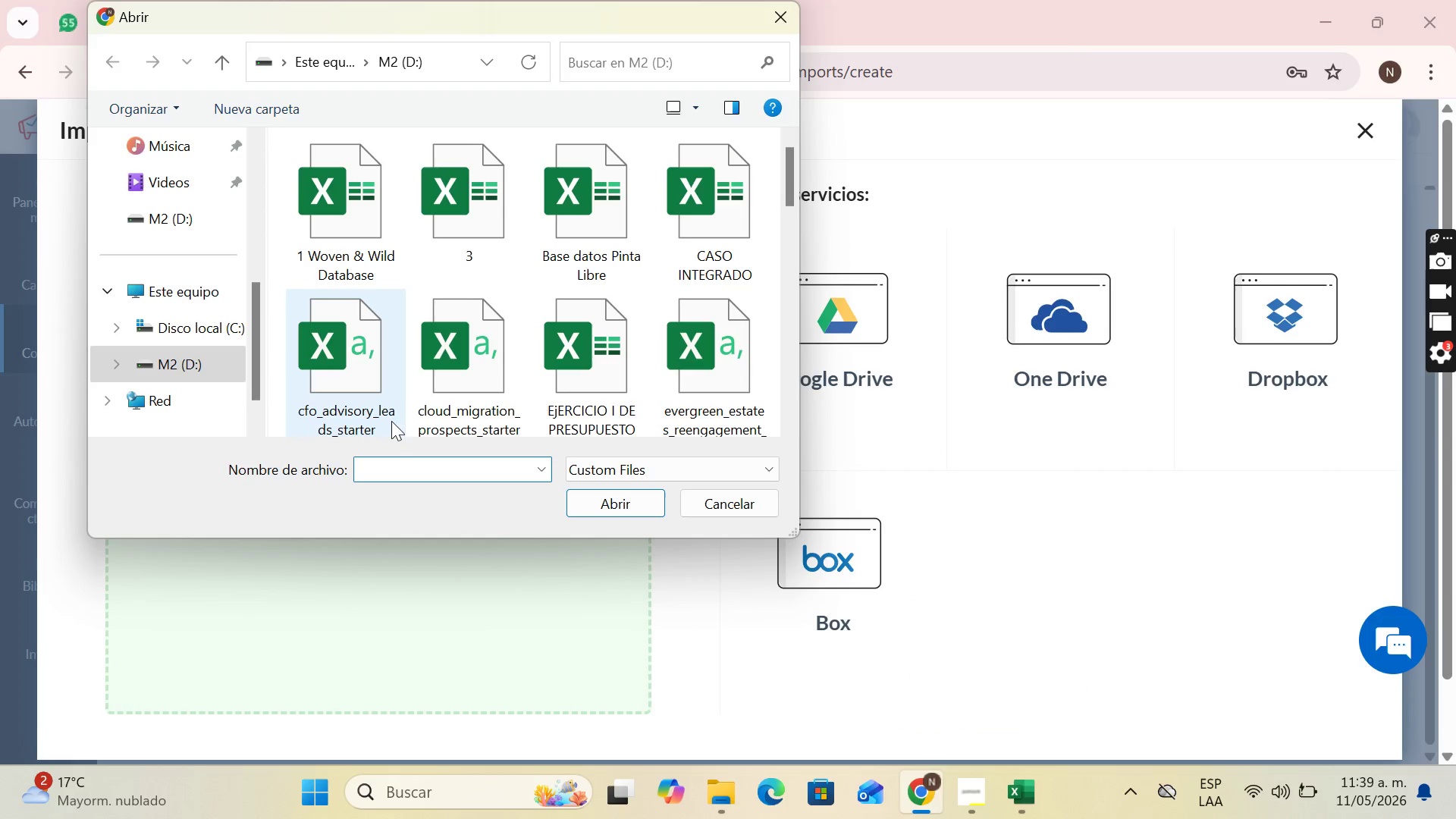 
type(fou)
 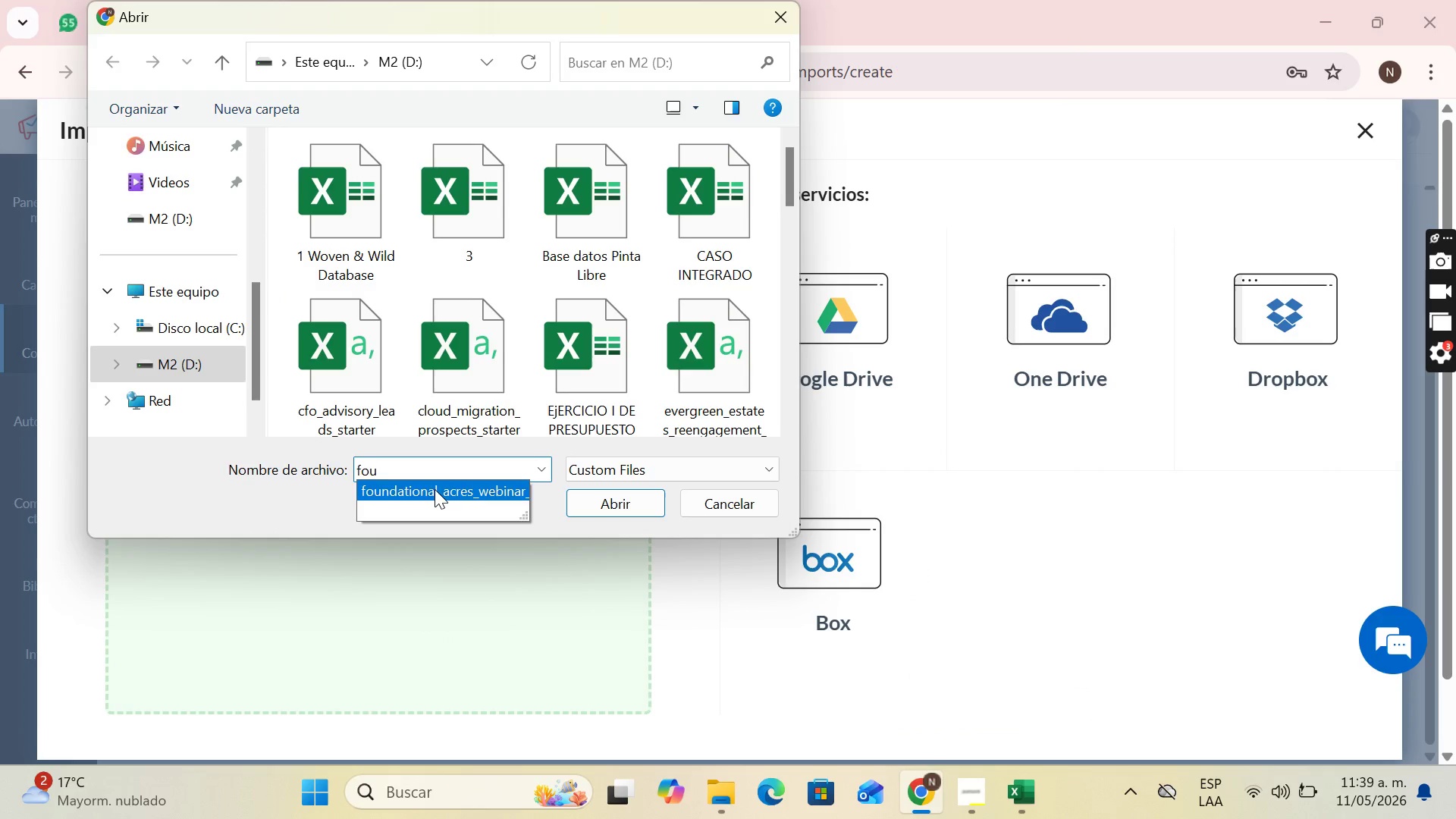 
double_click([435, 489])
 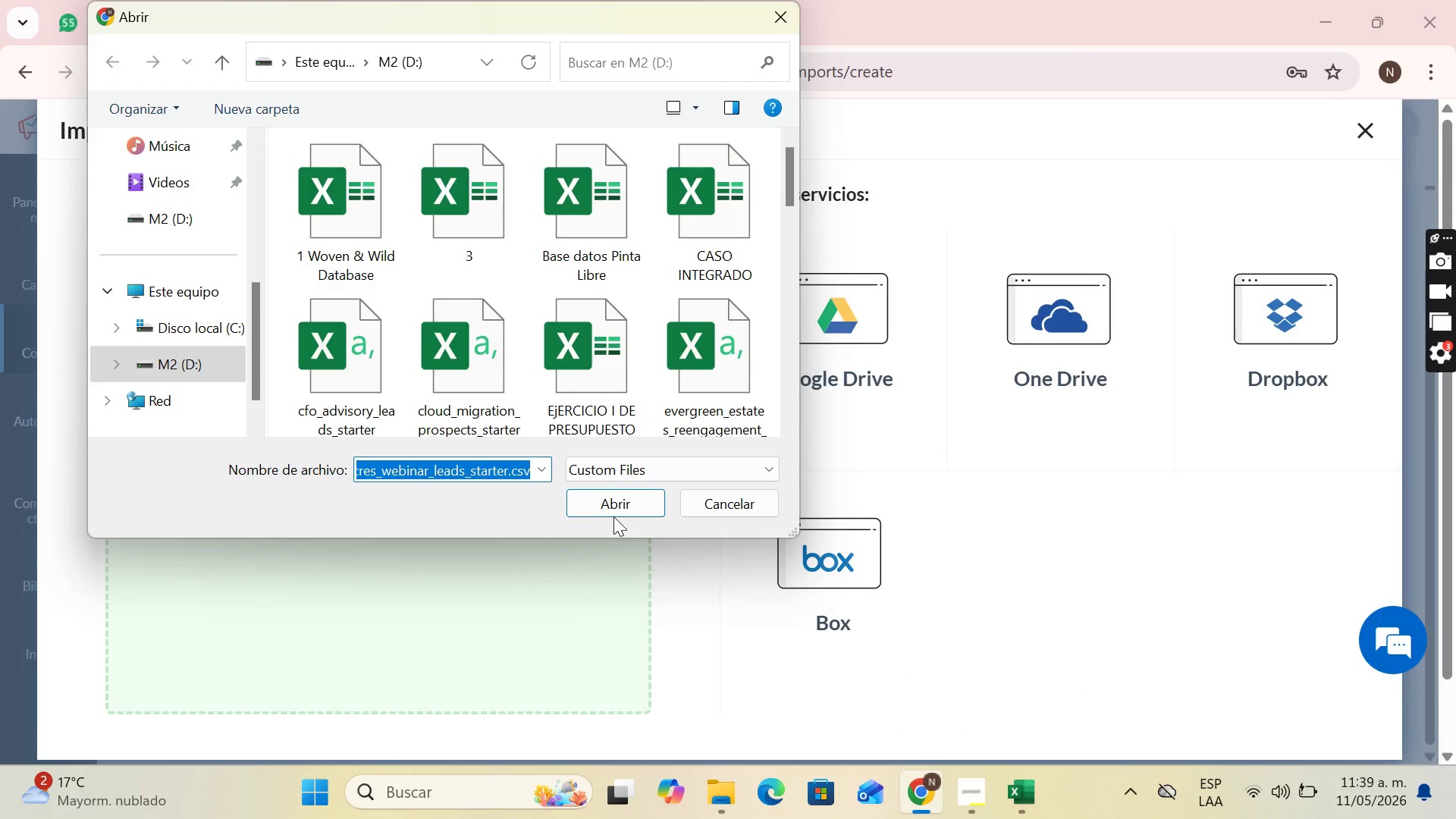 
left_click([606, 514])
 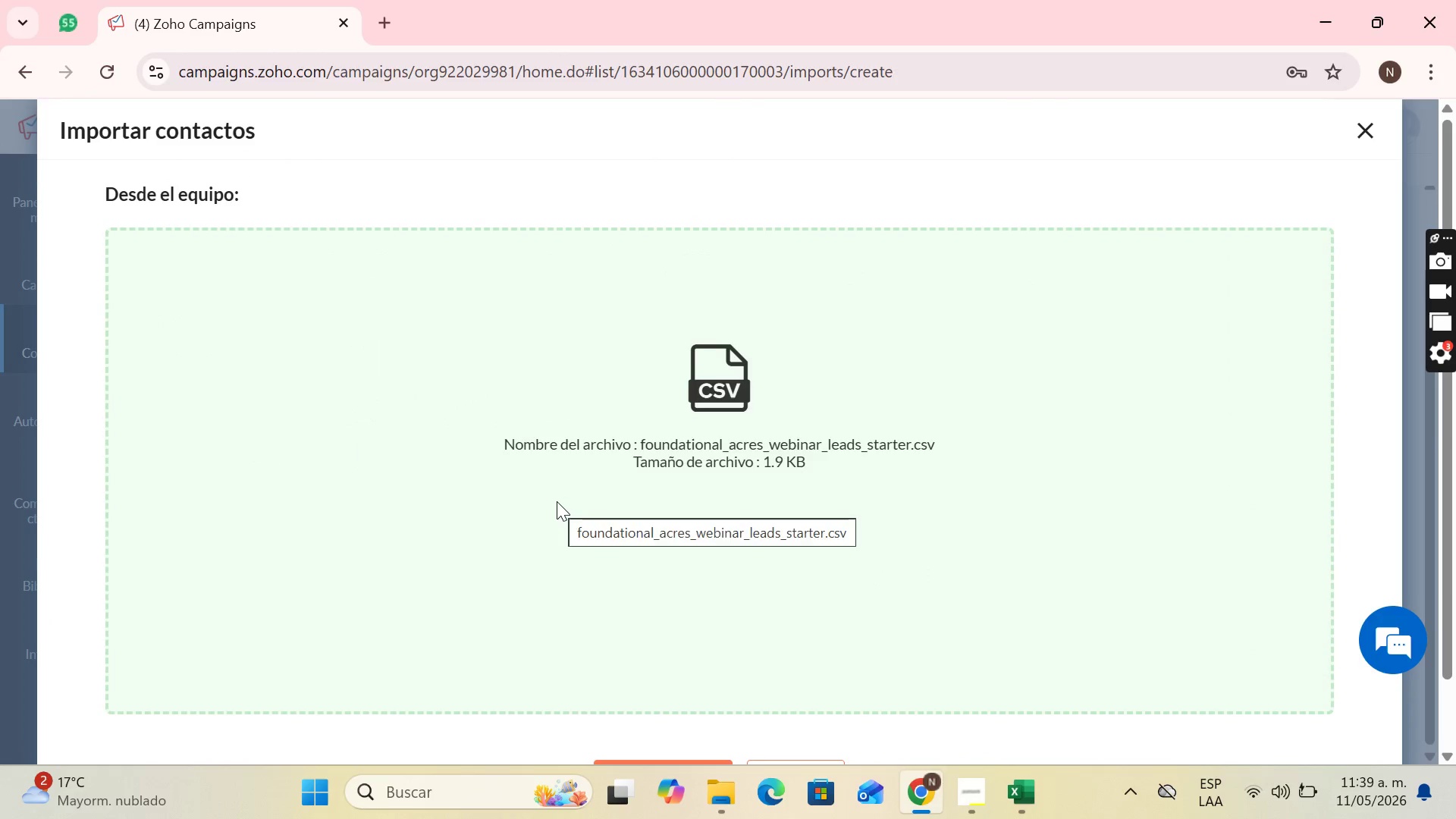 
scroll: coordinate [980, 419], scroll_direction: down, amount: 2.0
 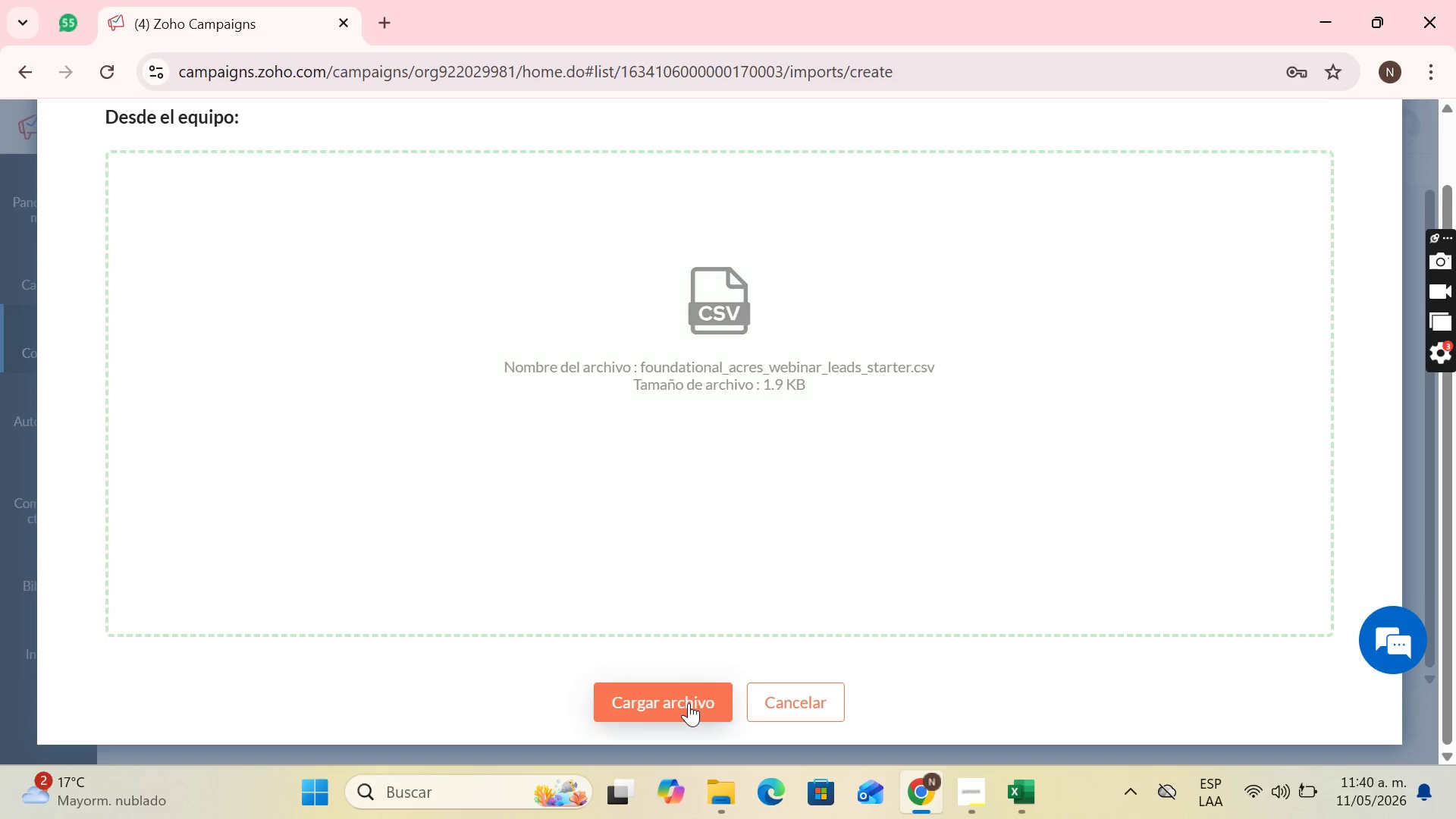 
left_click([689, 703])
 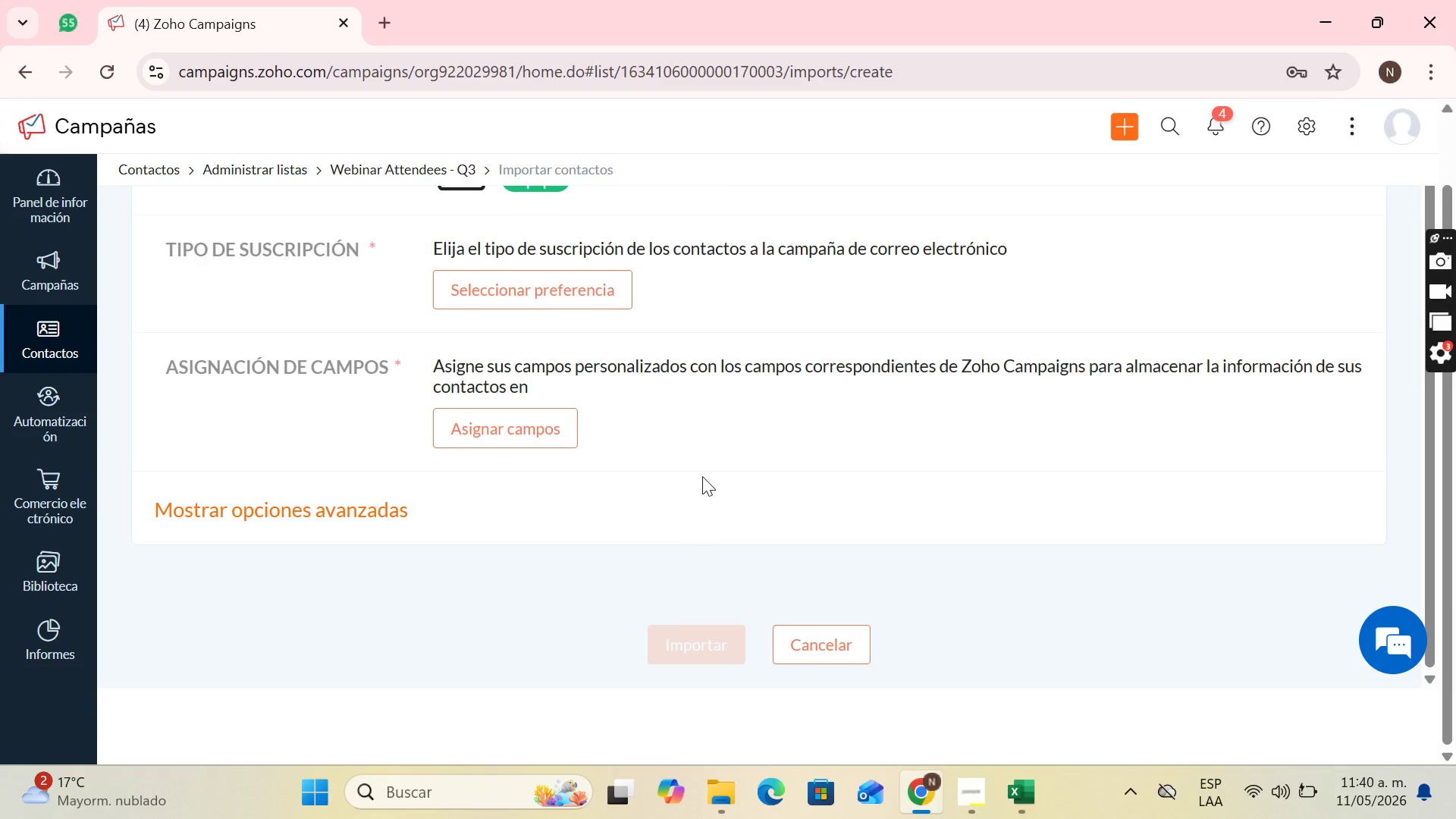 
scroll: coordinate [706, 447], scroll_direction: up, amount: 4.0
 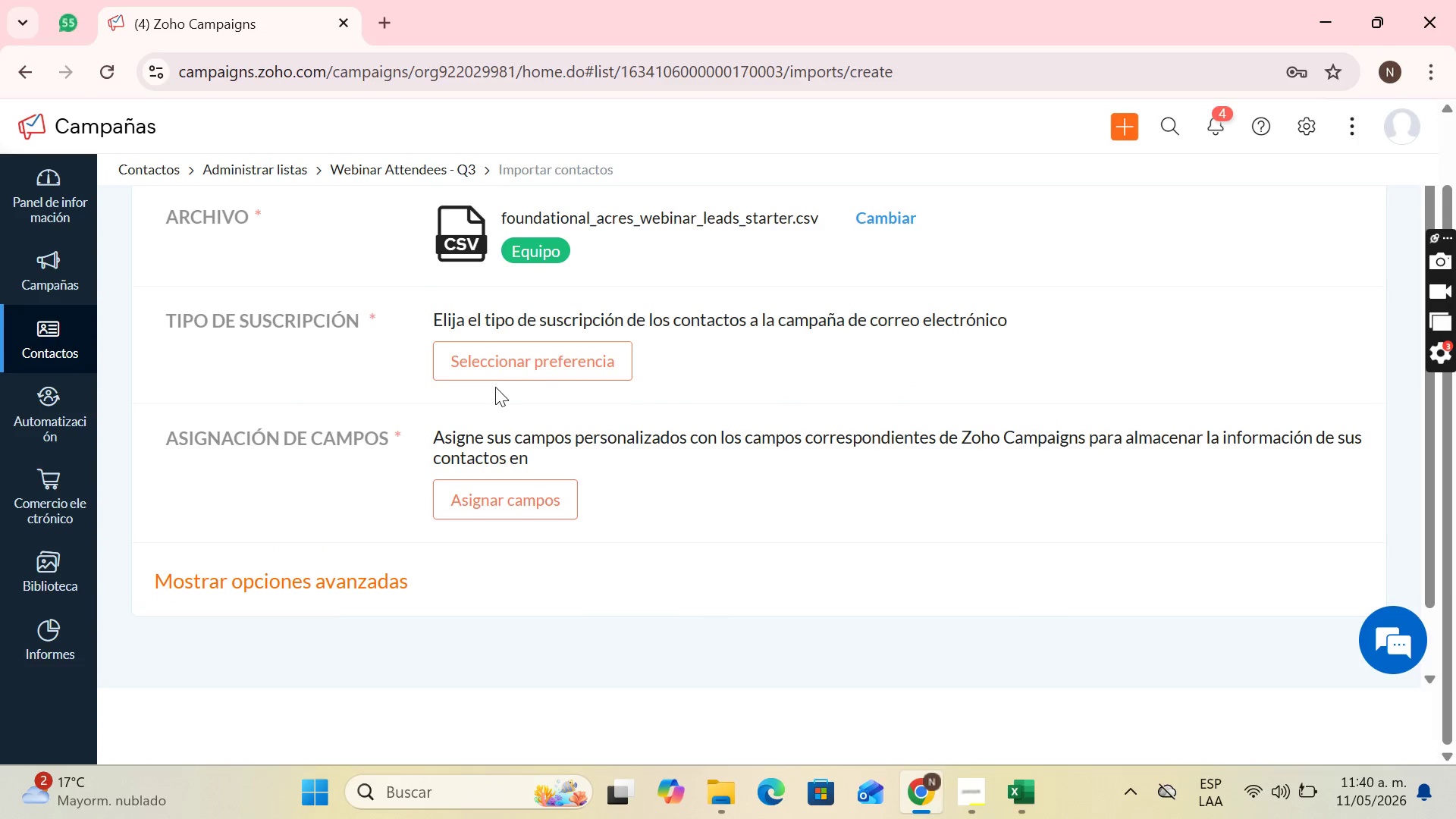 
left_click([519, 368])
 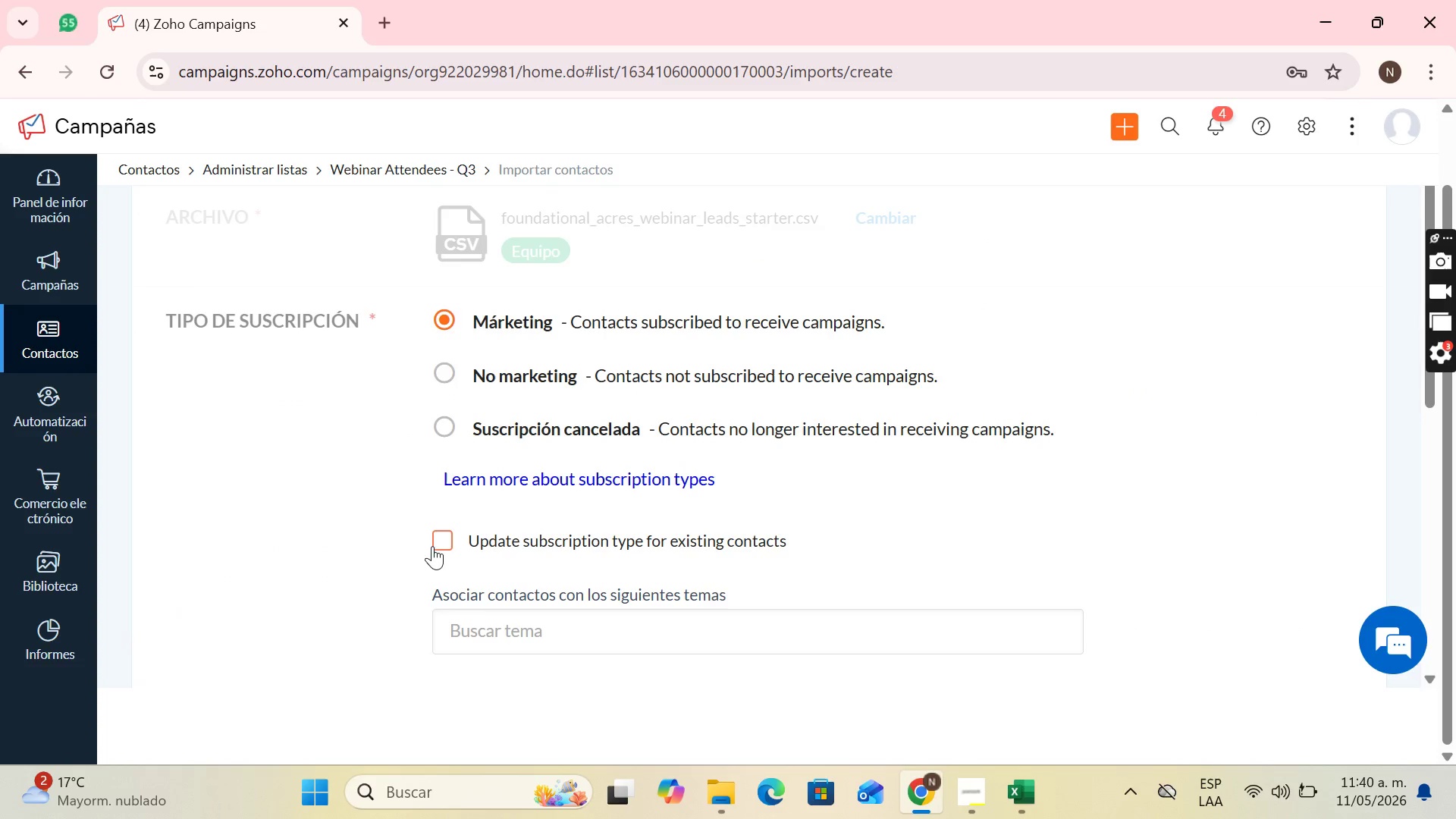 
scroll: coordinate [470, 436], scroll_direction: down, amount: 3.0
 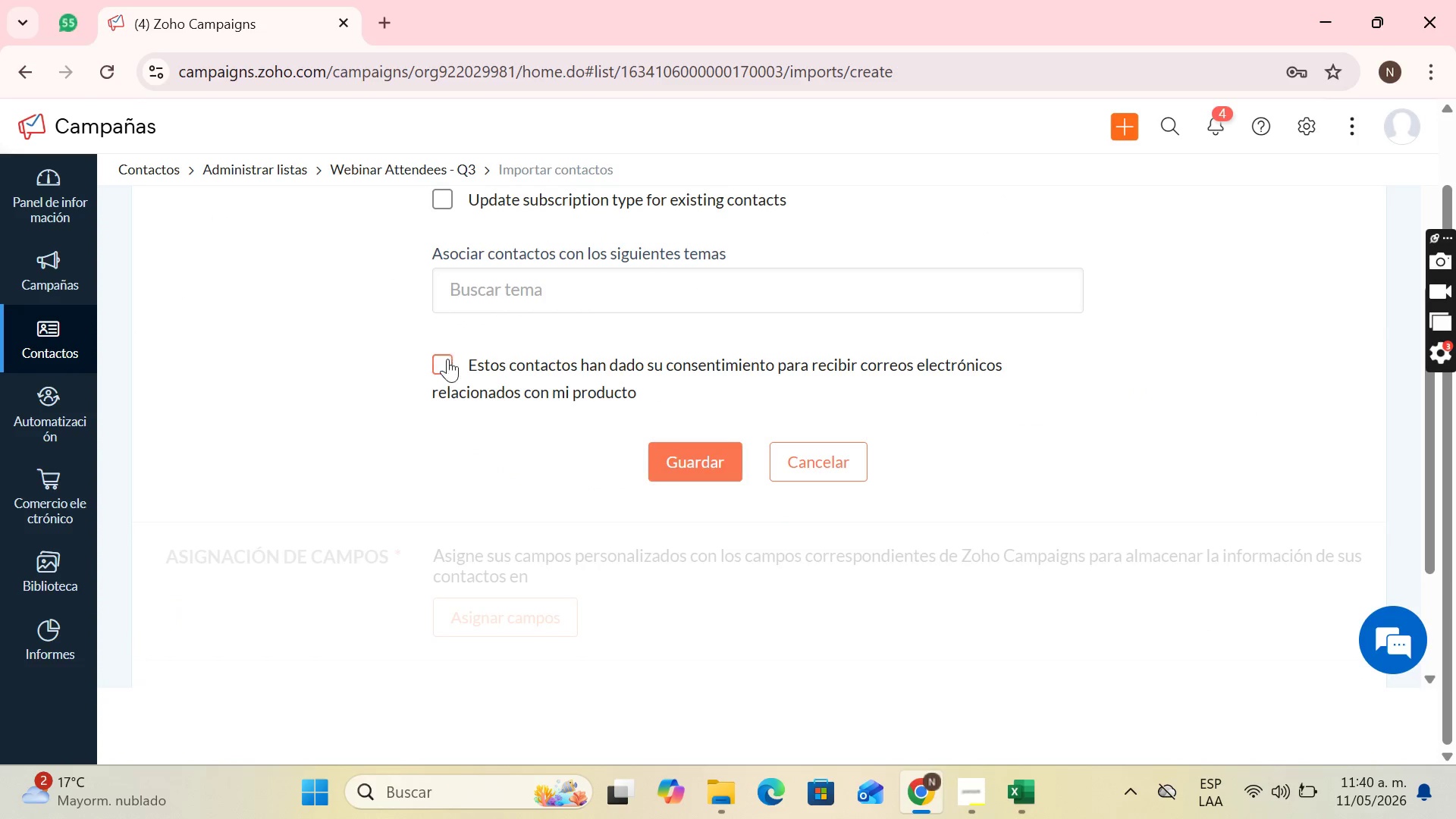 
left_click([431, 366])
 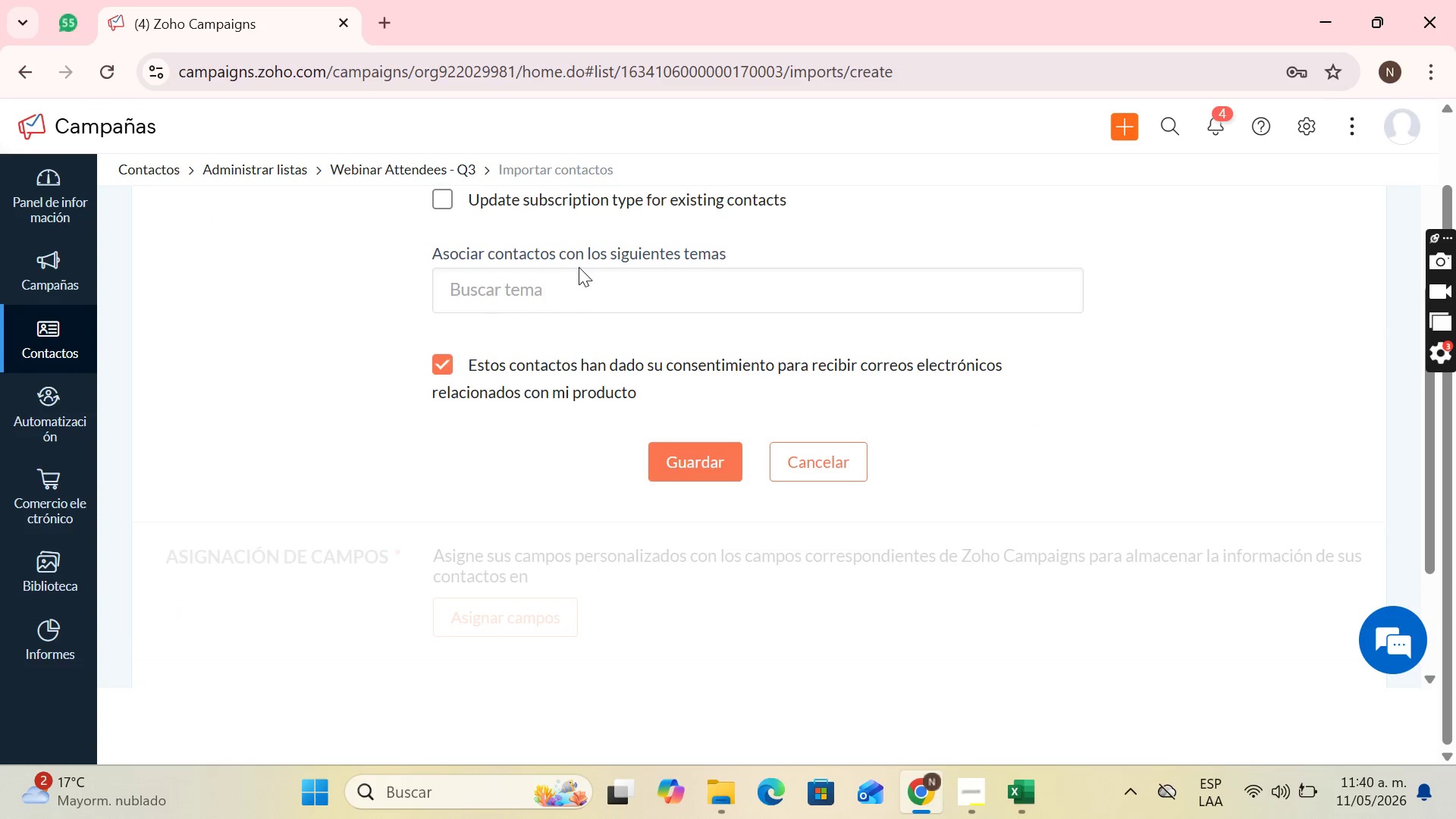 
left_click([579, 267])
 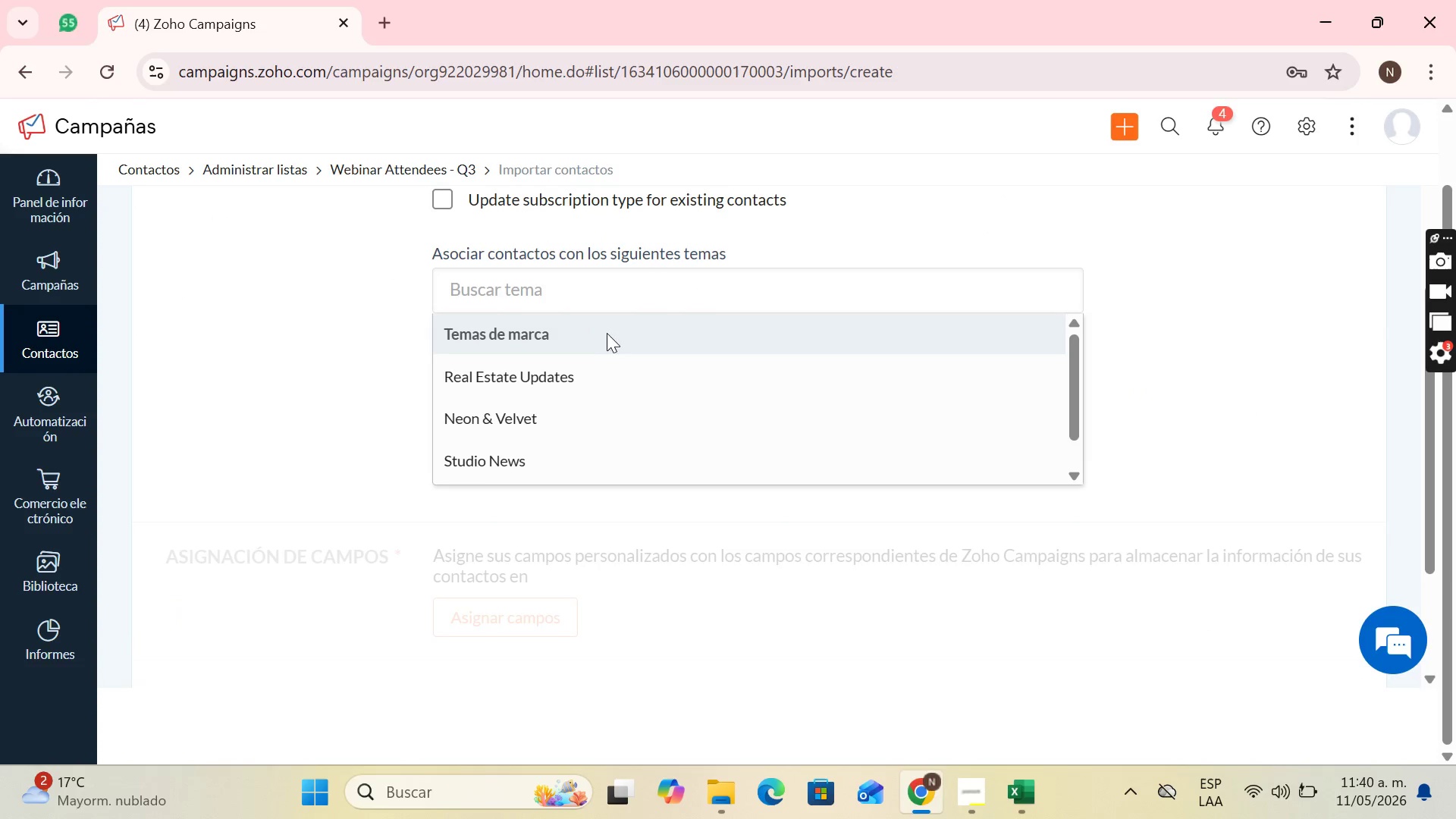 
scroll: coordinate [612, 352], scroll_direction: down, amount: 3.0
 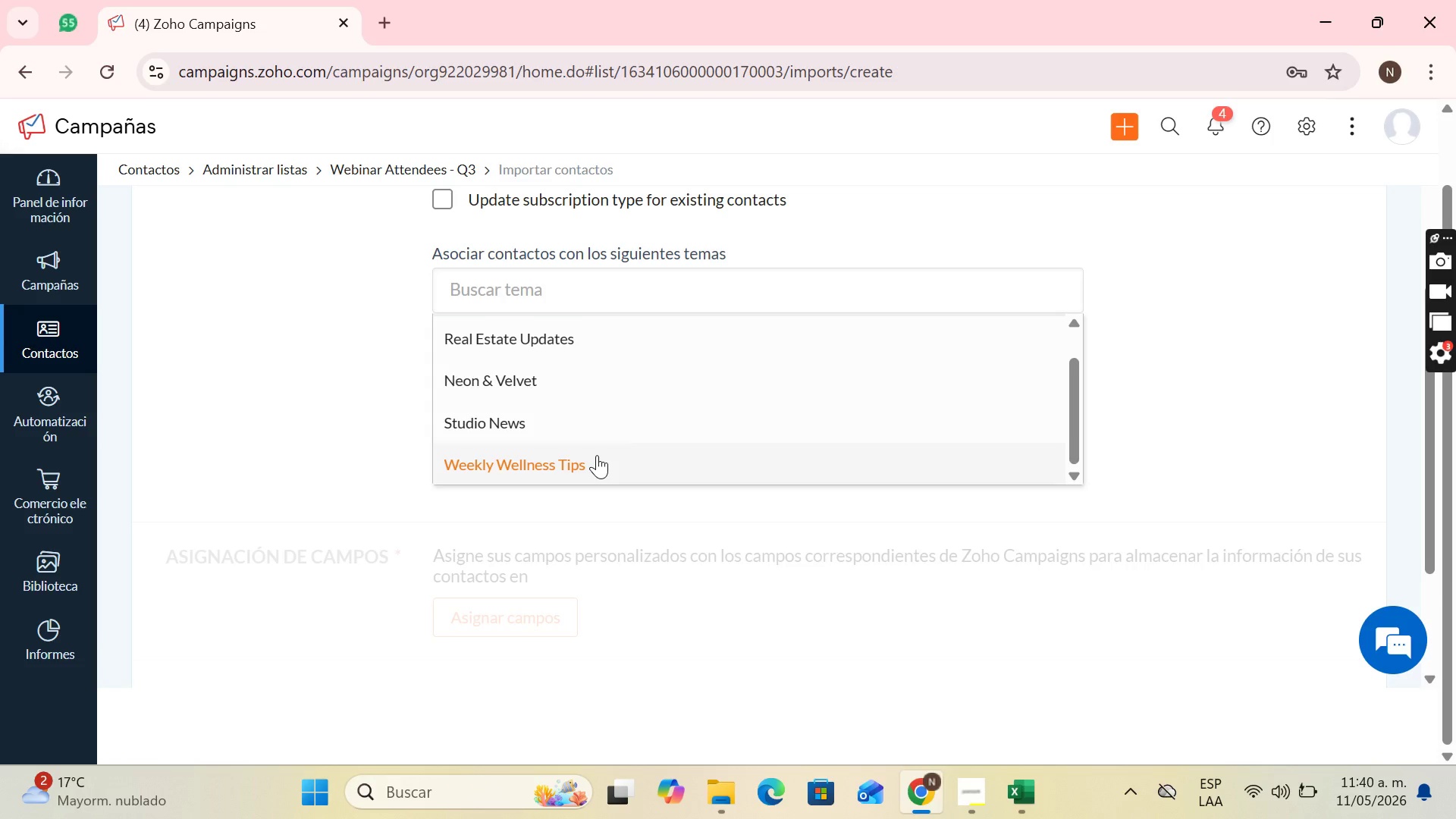 
scroll: coordinate [597, 455], scroll_direction: up, amount: 2.0
 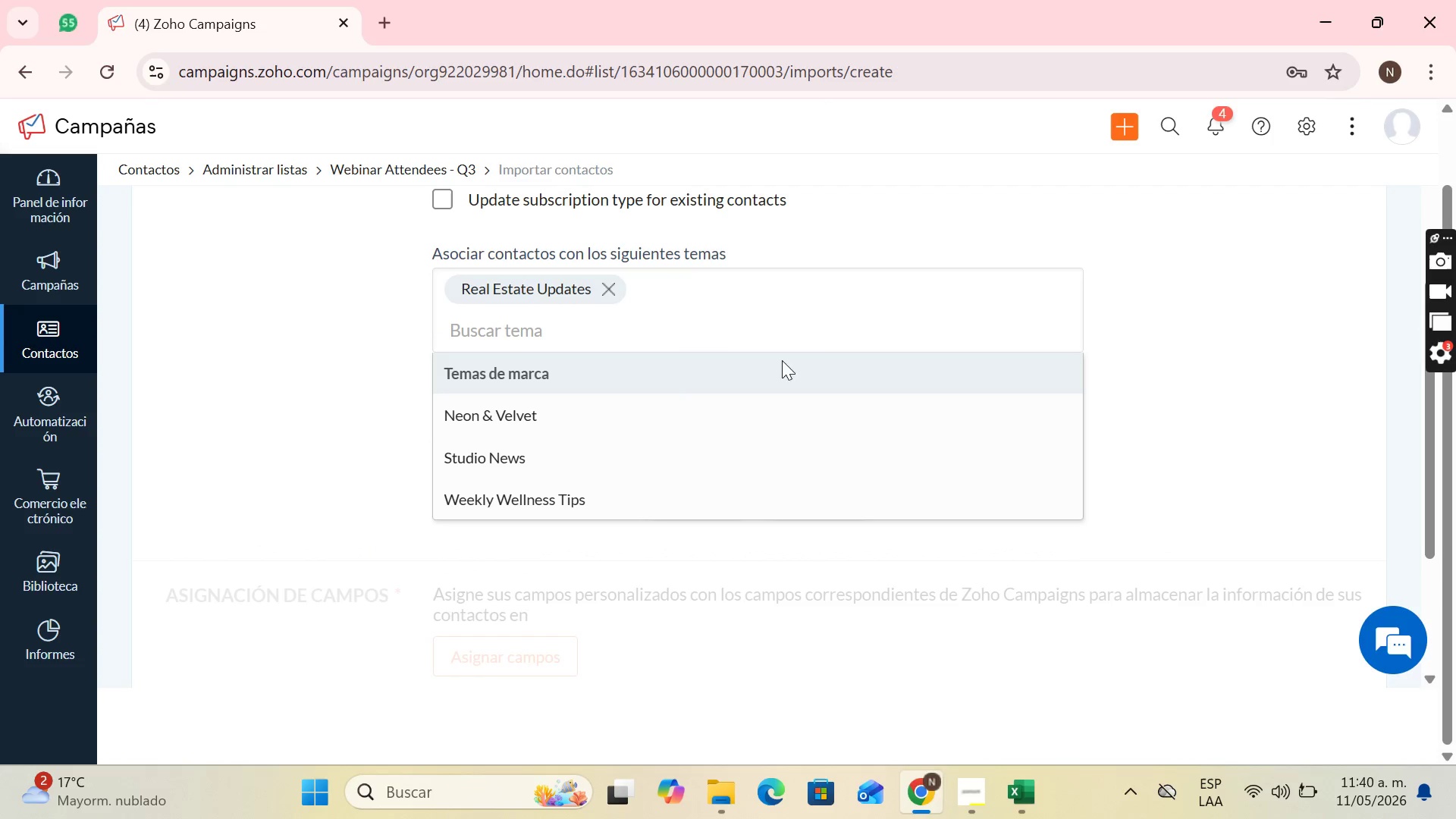 
left_click([1180, 300])
 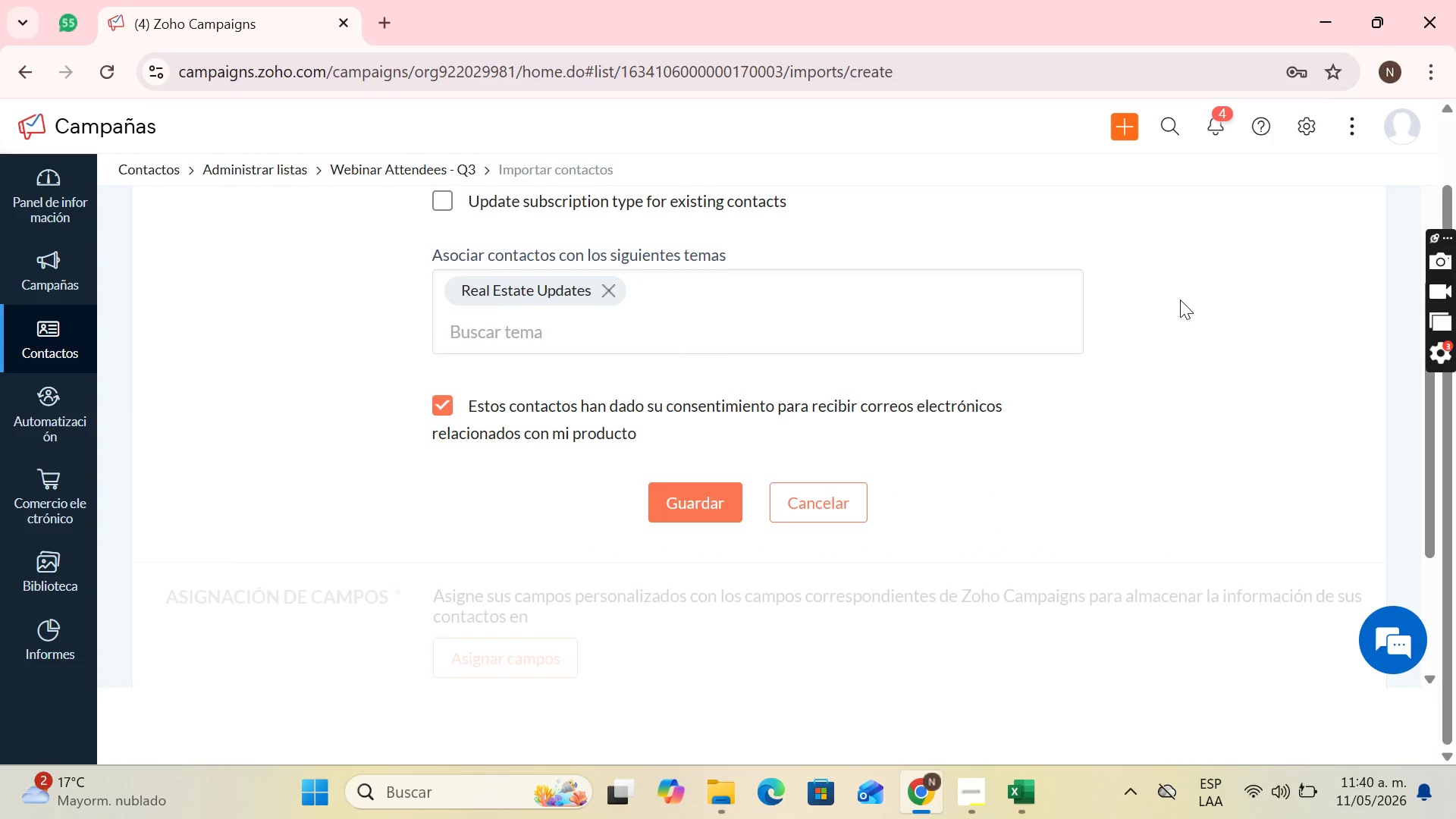 
scroll: coordinate [877, 321], scroll_direction: up, amount: 4.0
 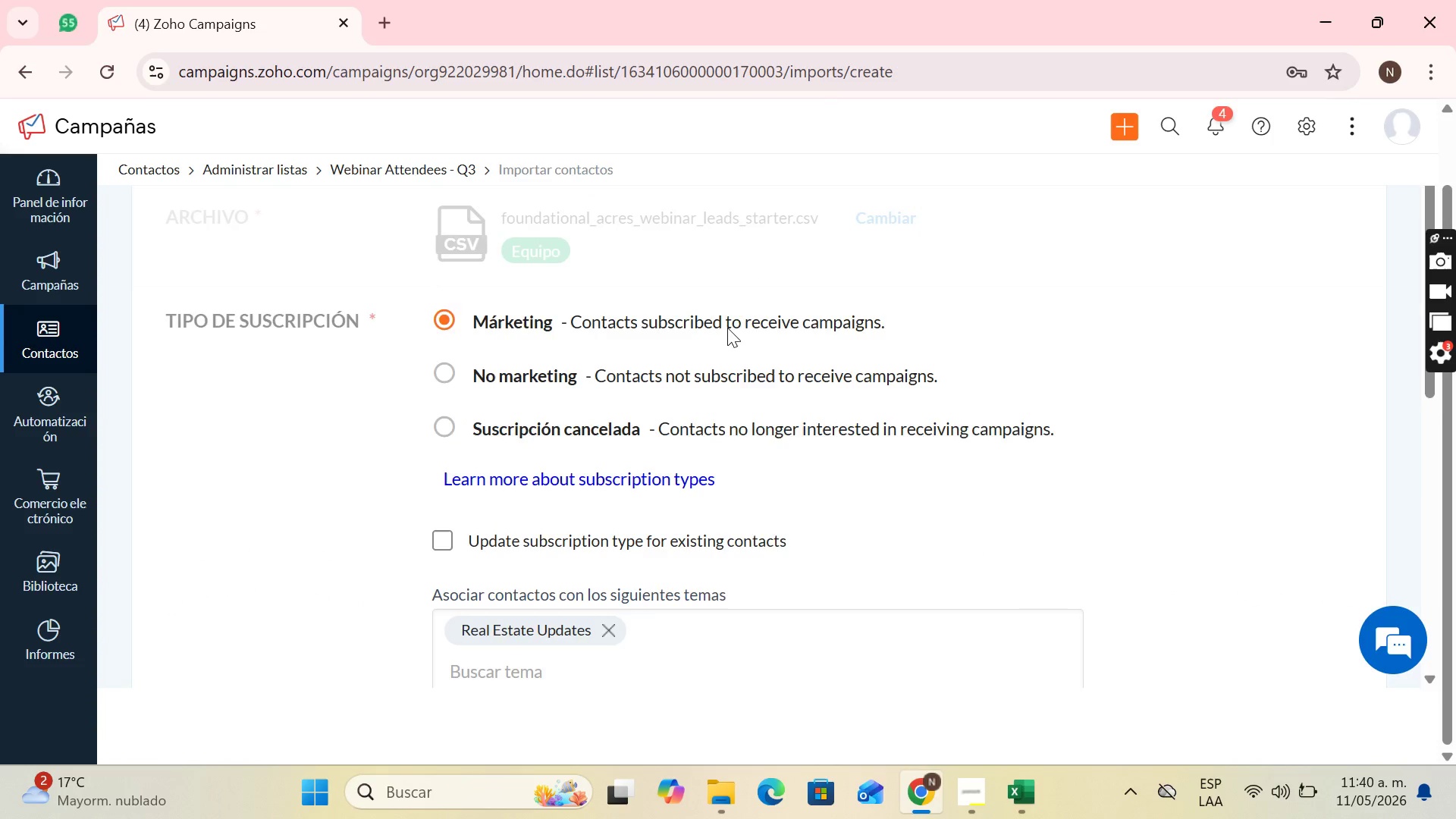 
scroll: coordinate [726, 328], scroll_direction: down, amount: 3.0
 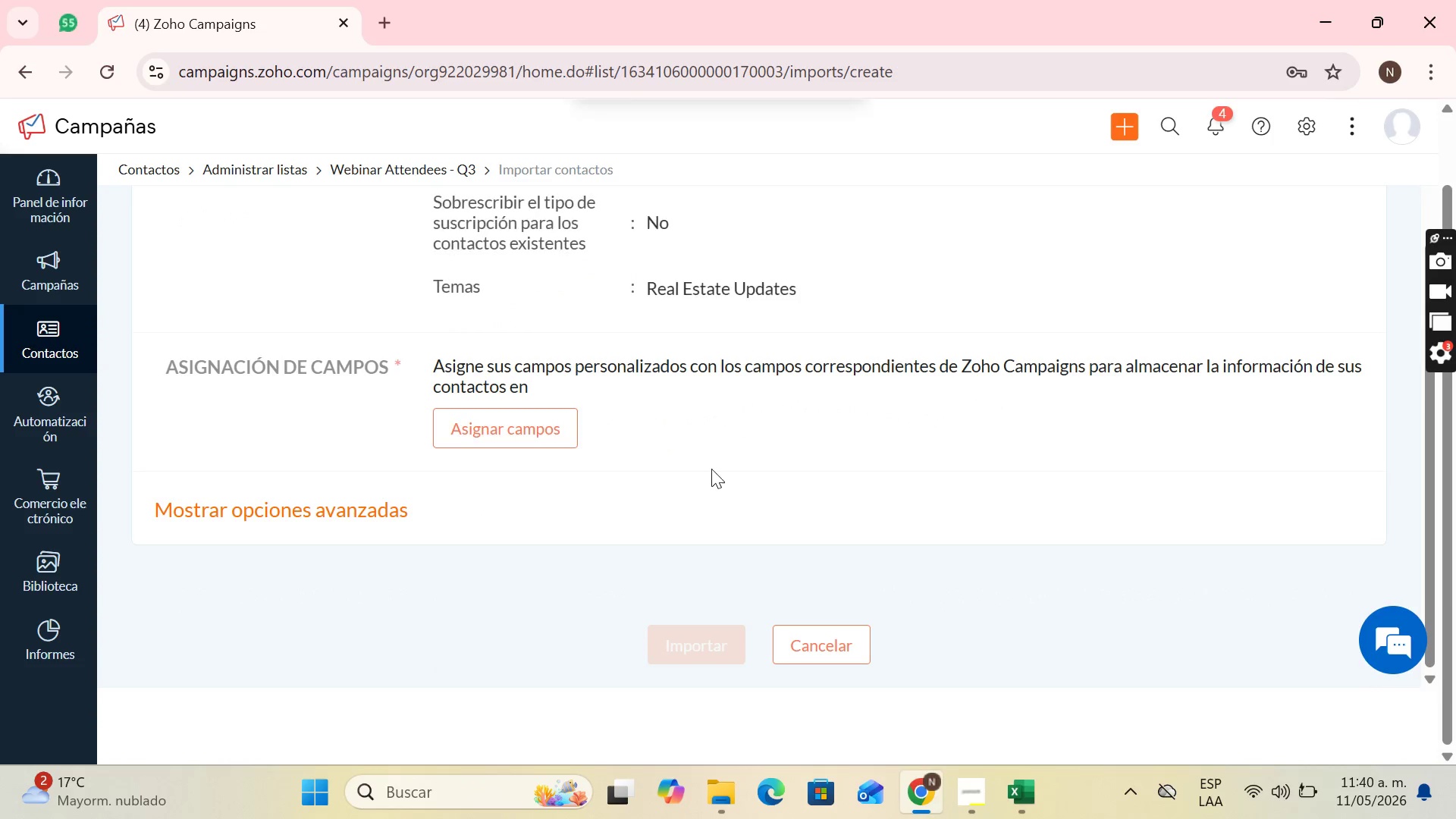 
scroll: coordinate [713, 451], scroll_direction: up, amount: 1.0
 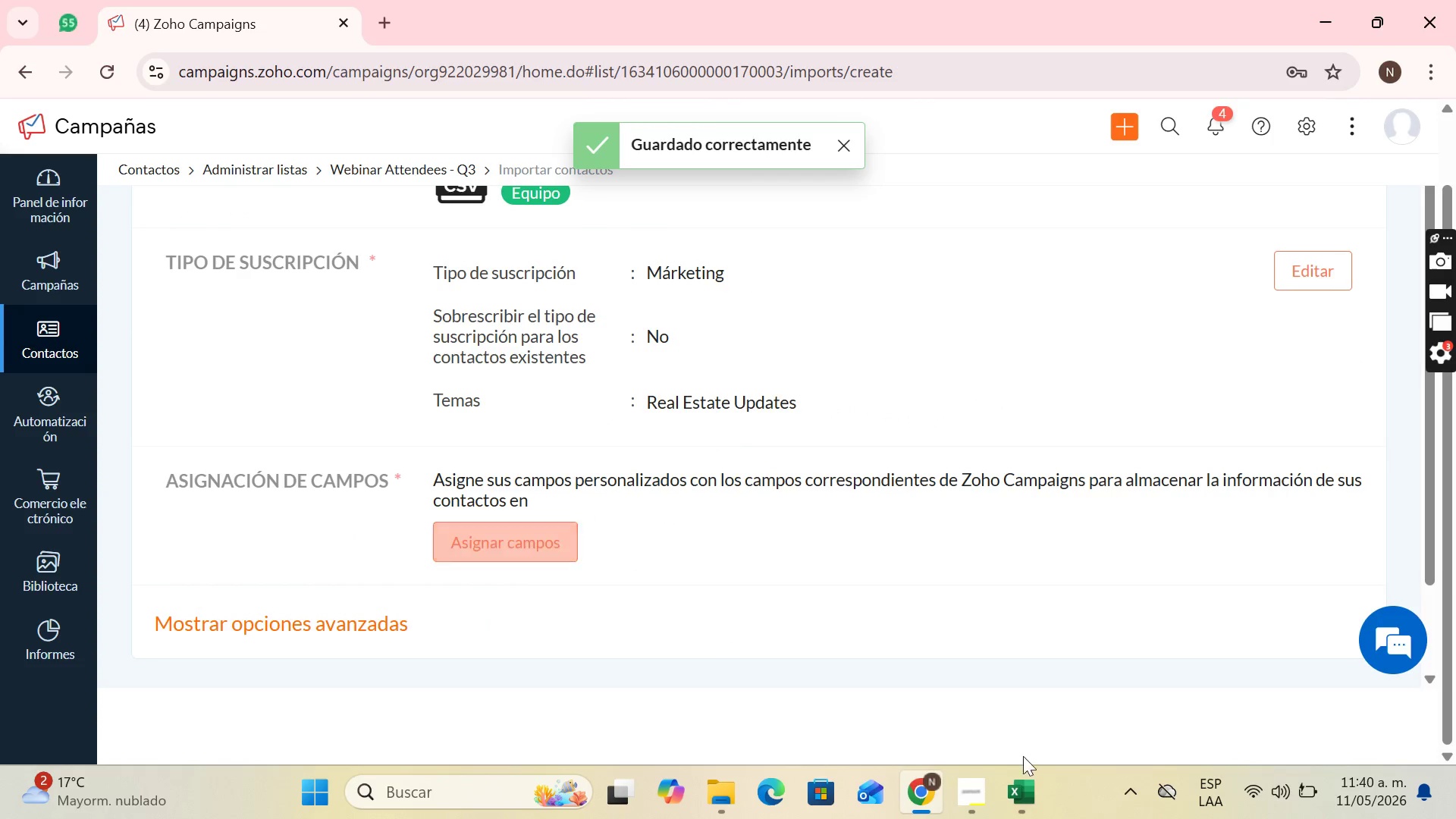 
left_click([993, 793])